 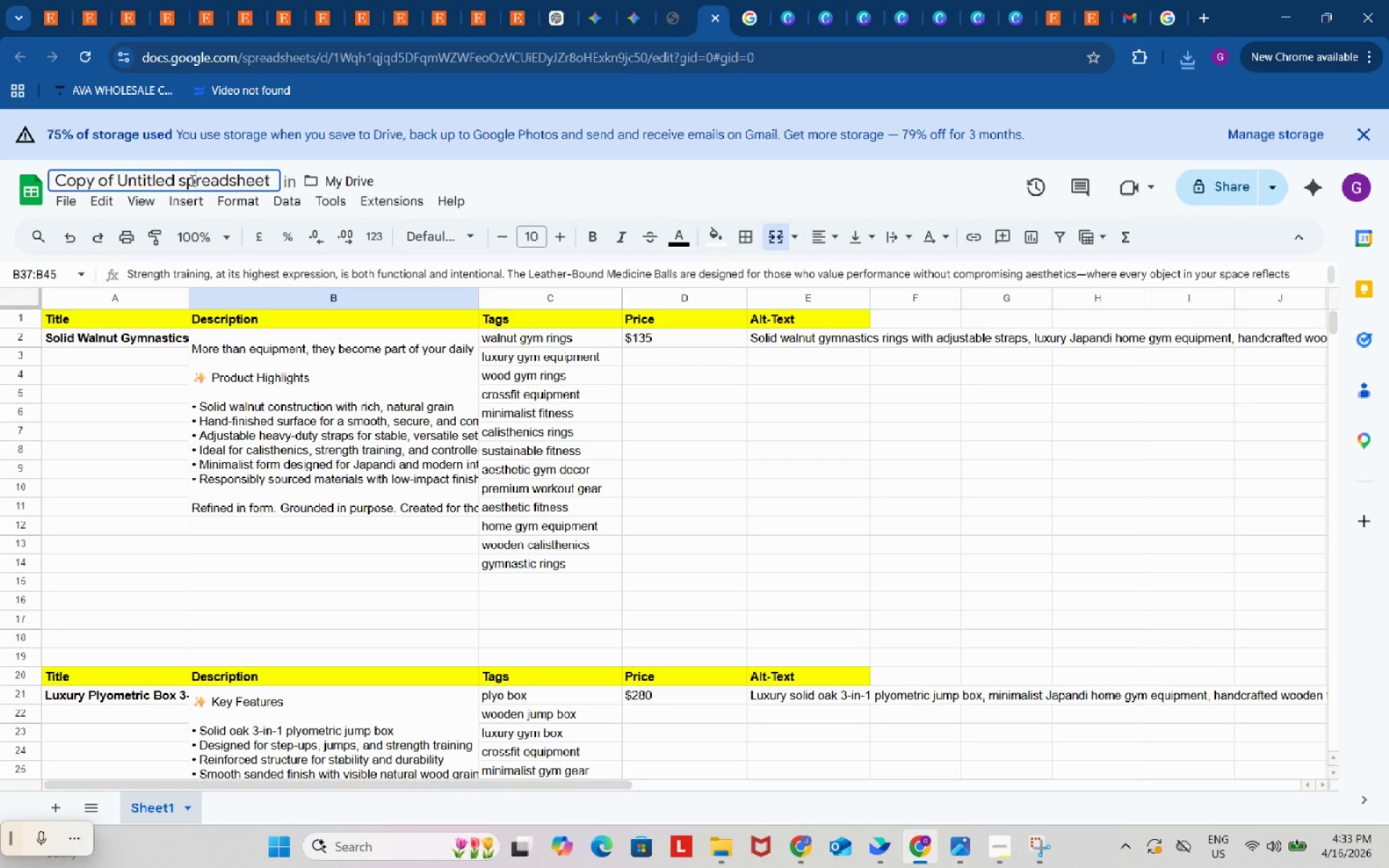 
key(Control+ControlLeft)
 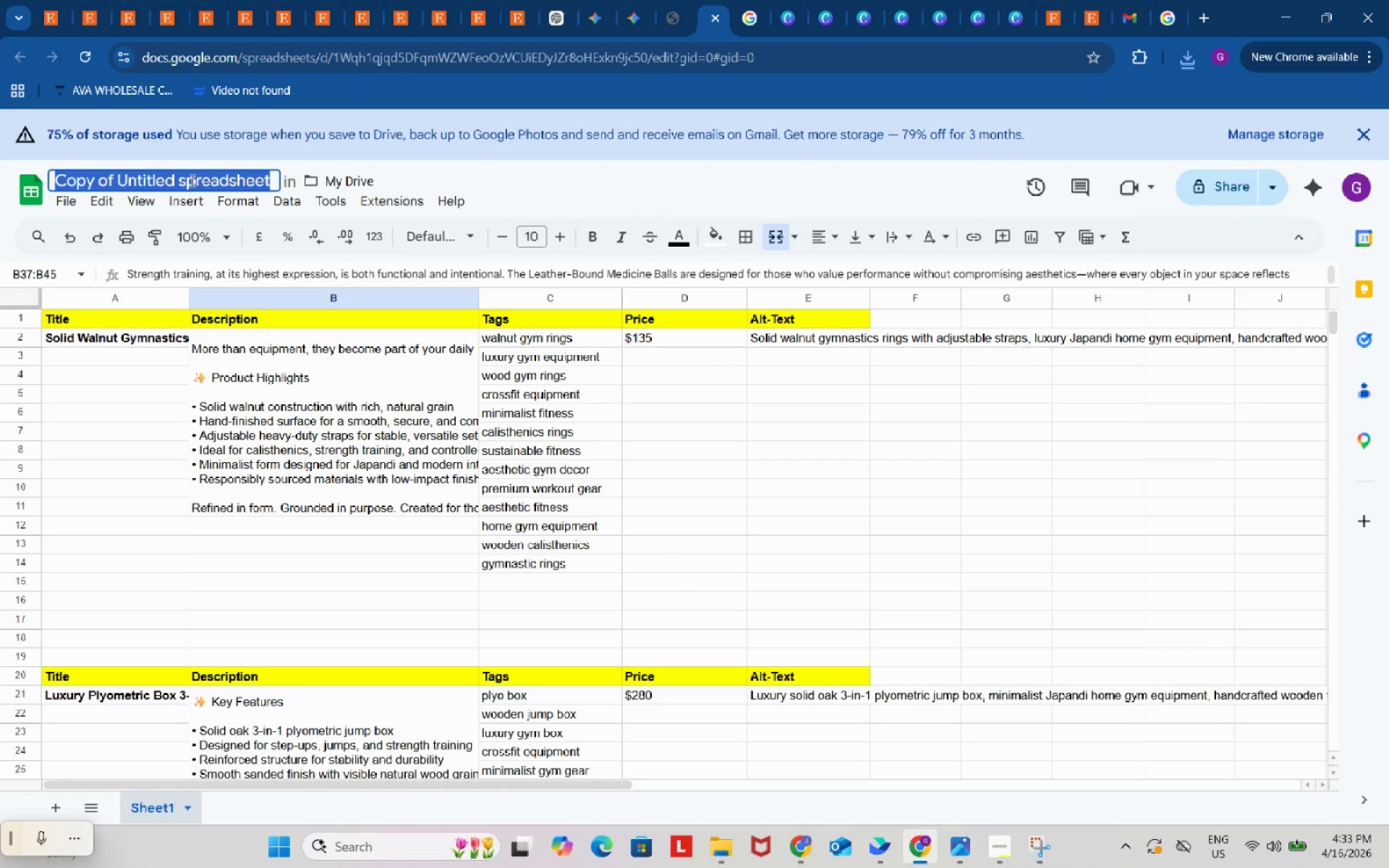 
key(Control+A)
 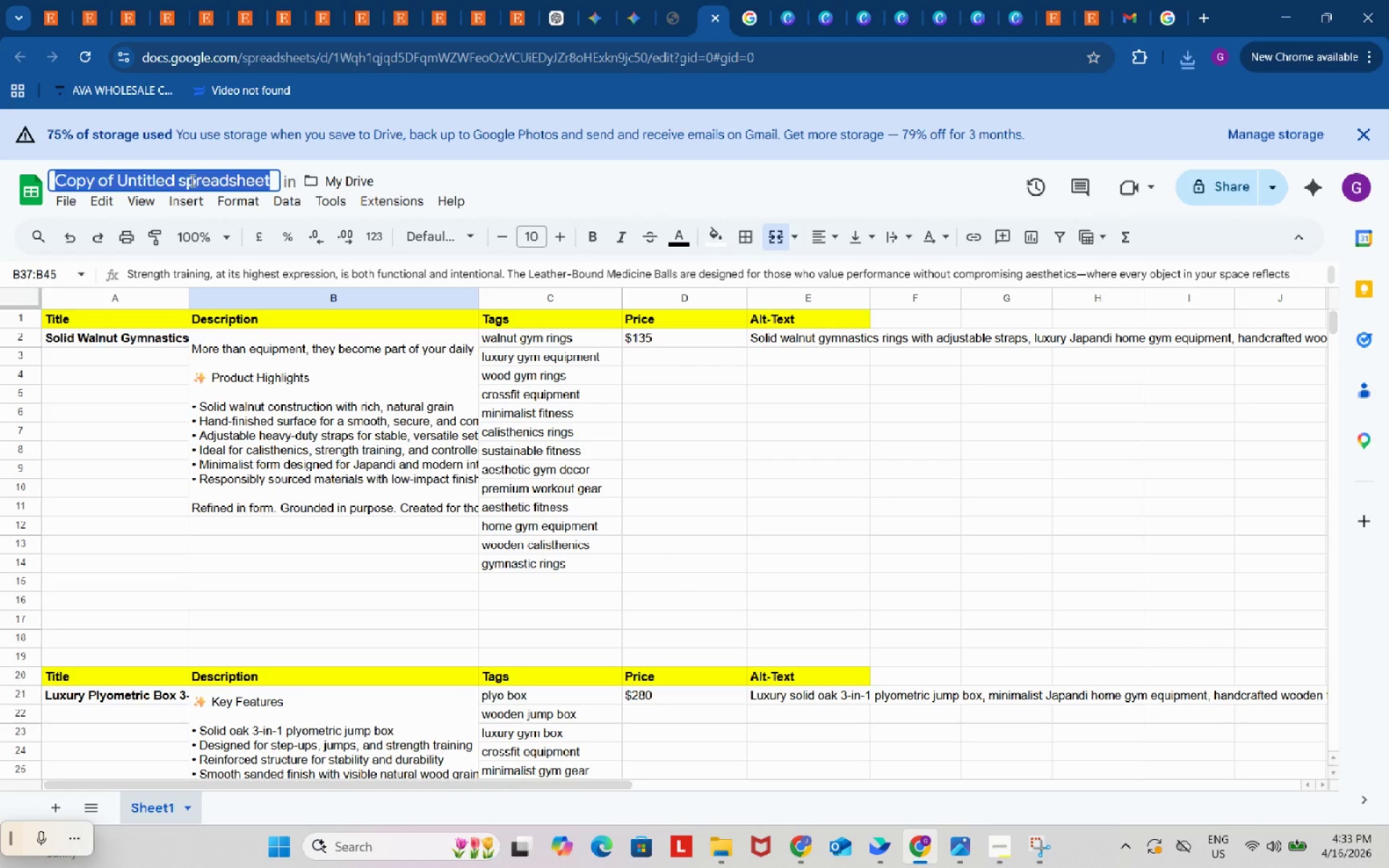 
key(Control+ControlLeft)
 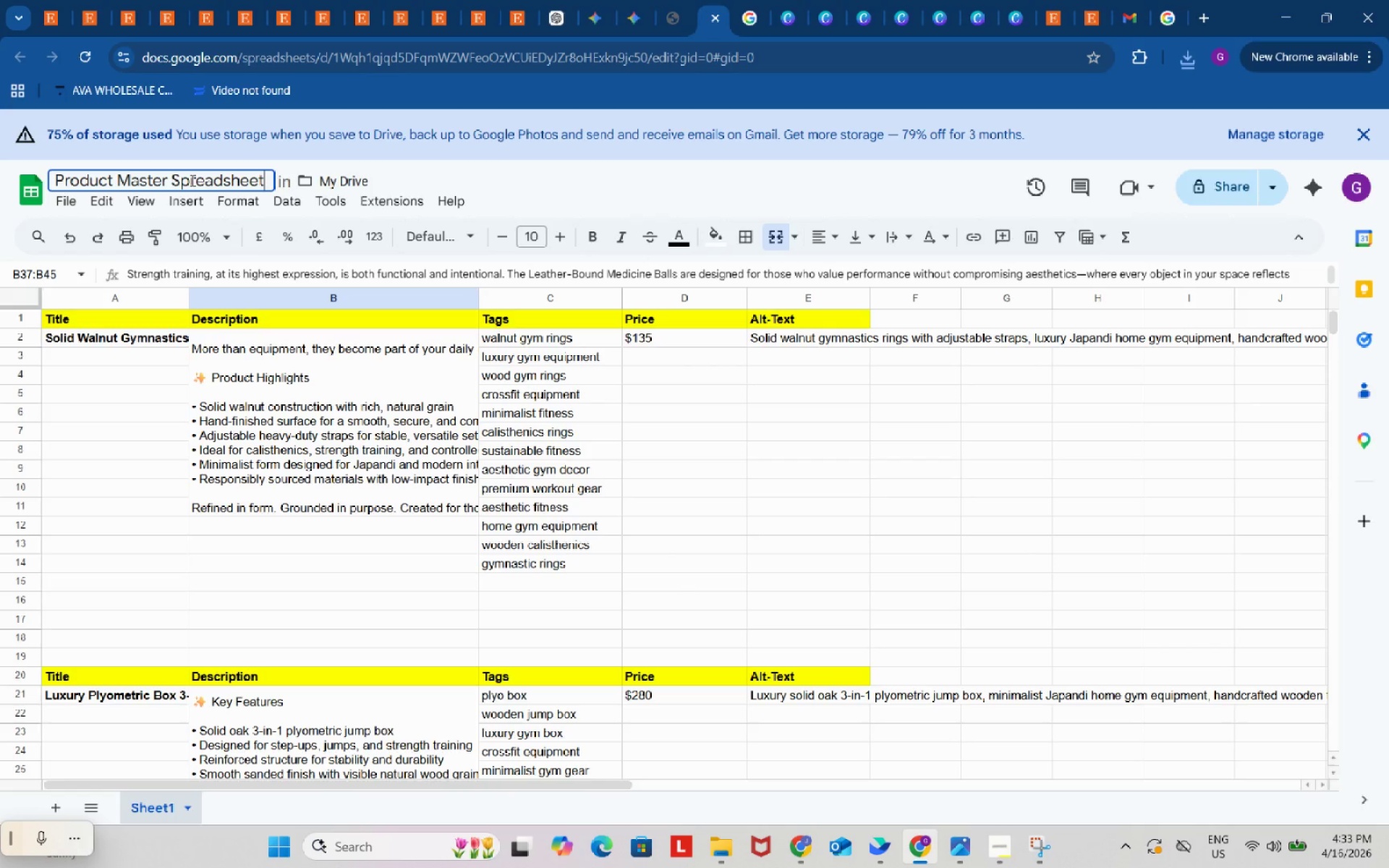 
key(Control+V)
 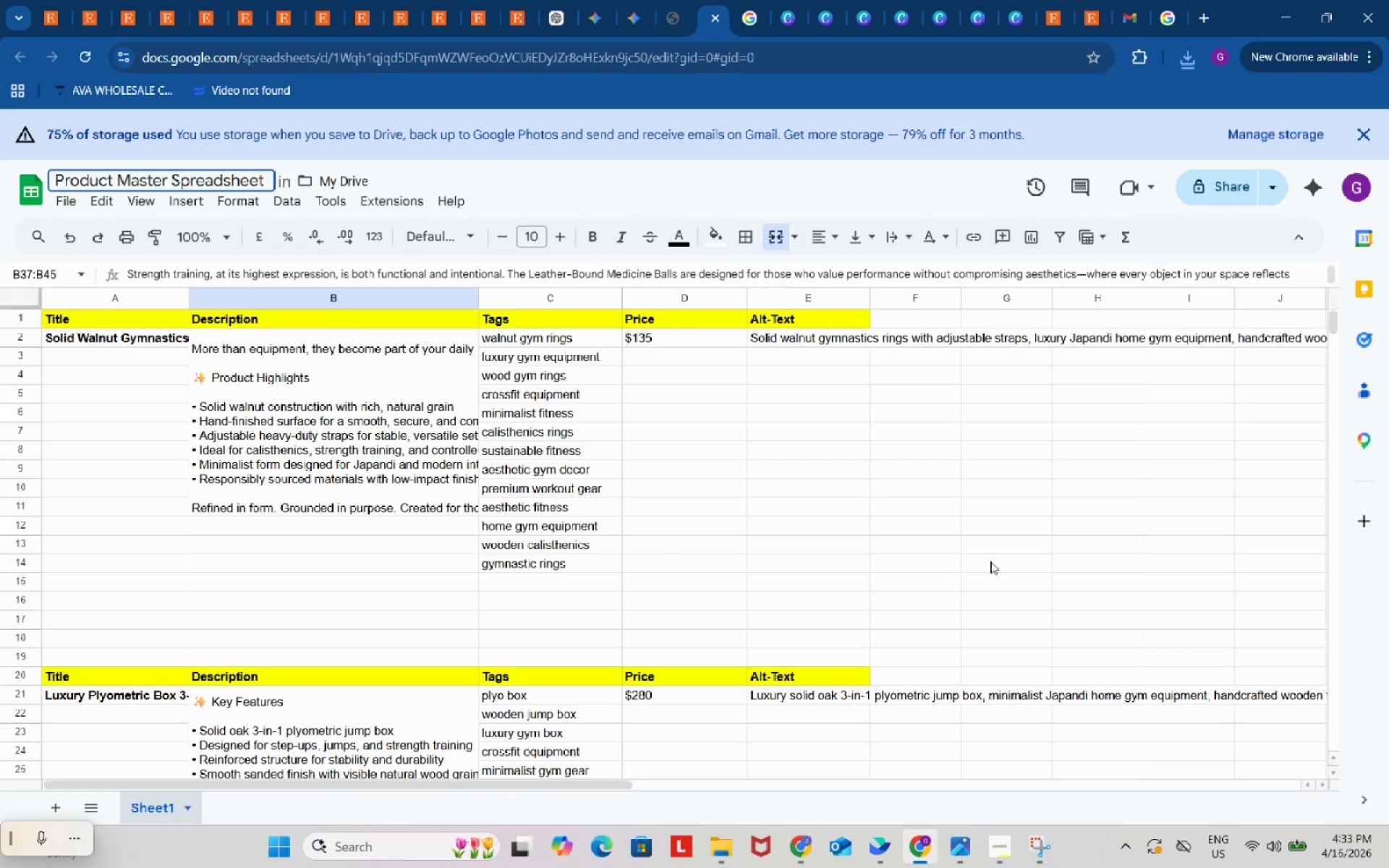 
left_click([990, 561])
 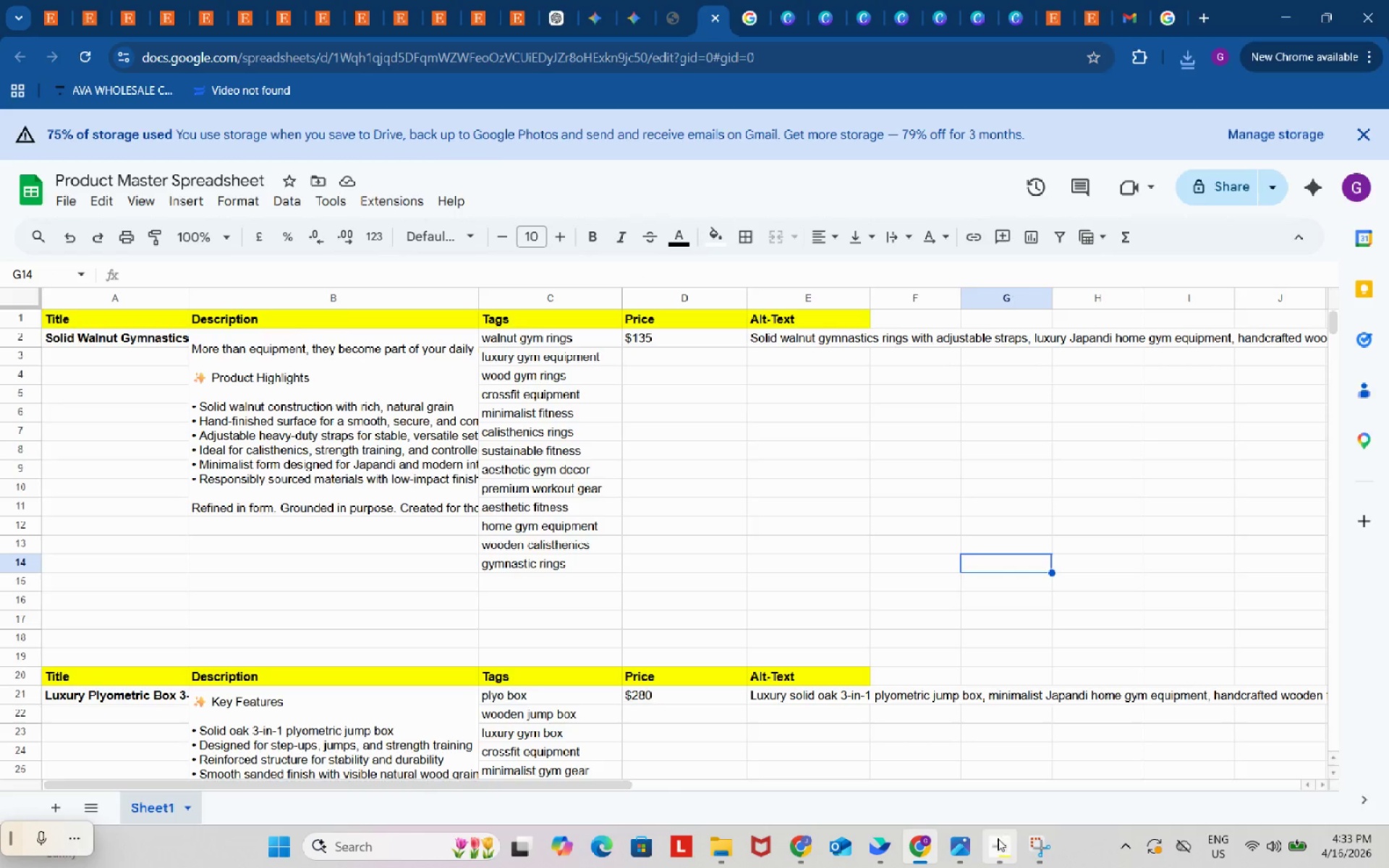 
left_click([998, 838])